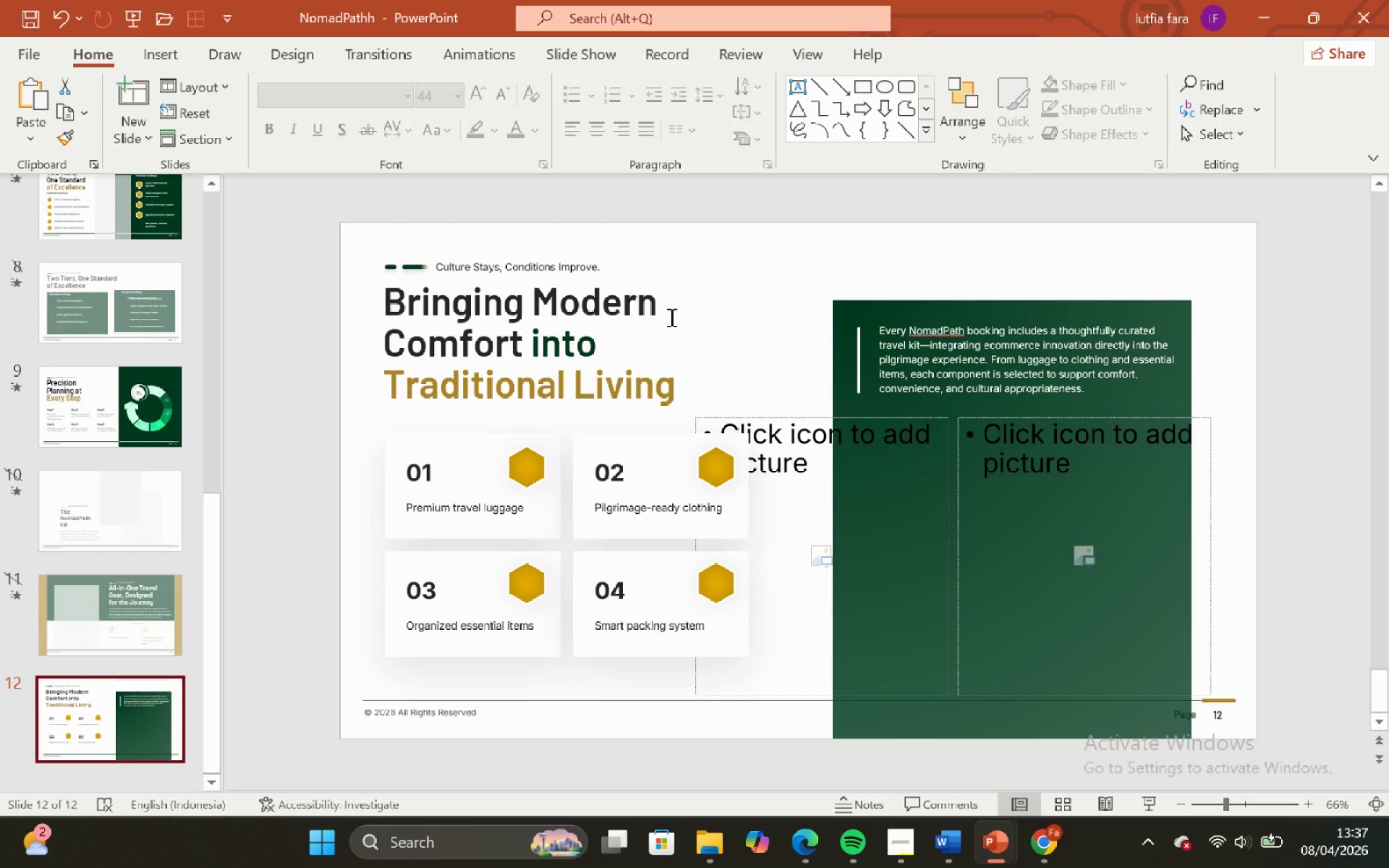 
double_click([689, 260])
 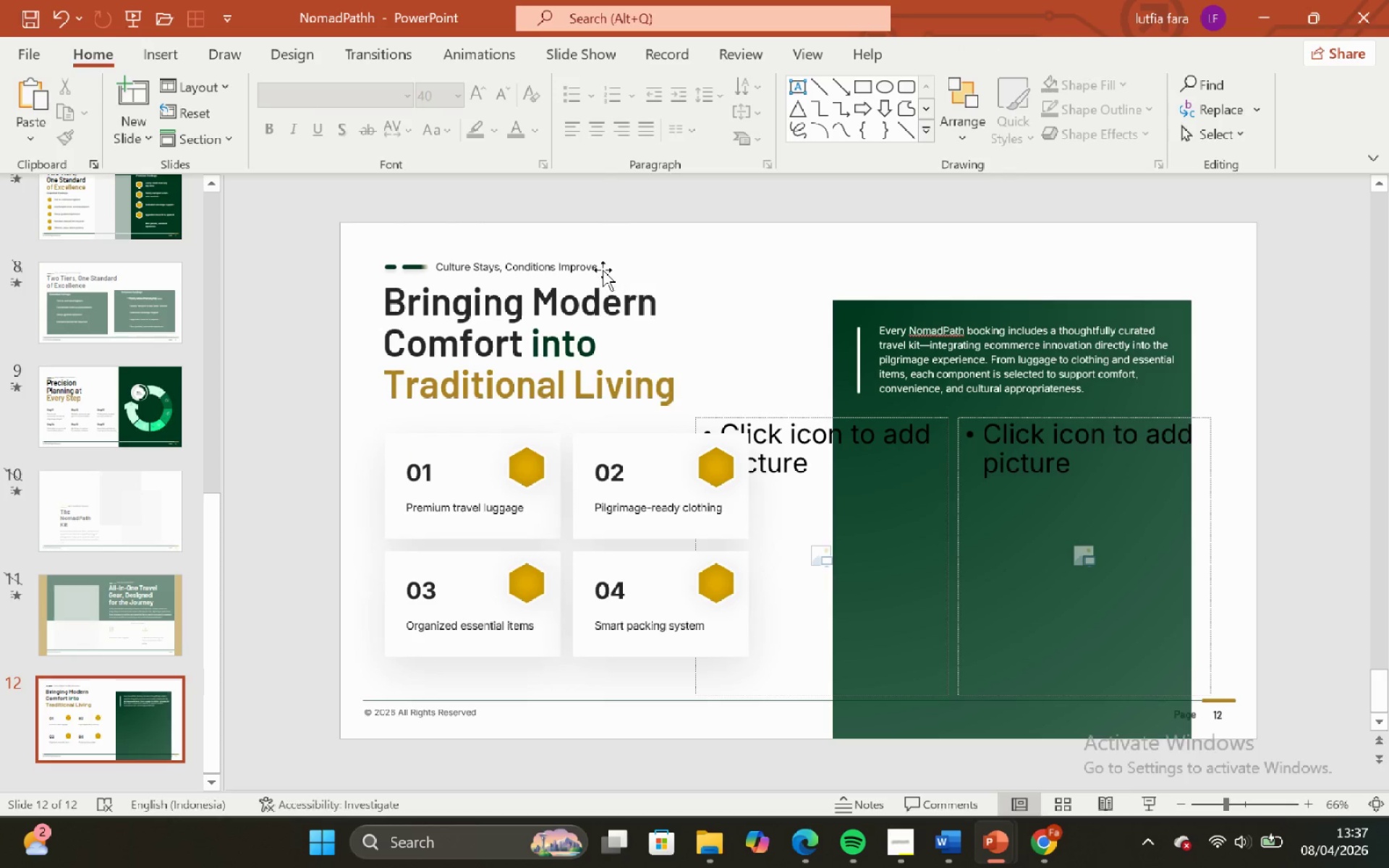 
left_click([603, 270])
 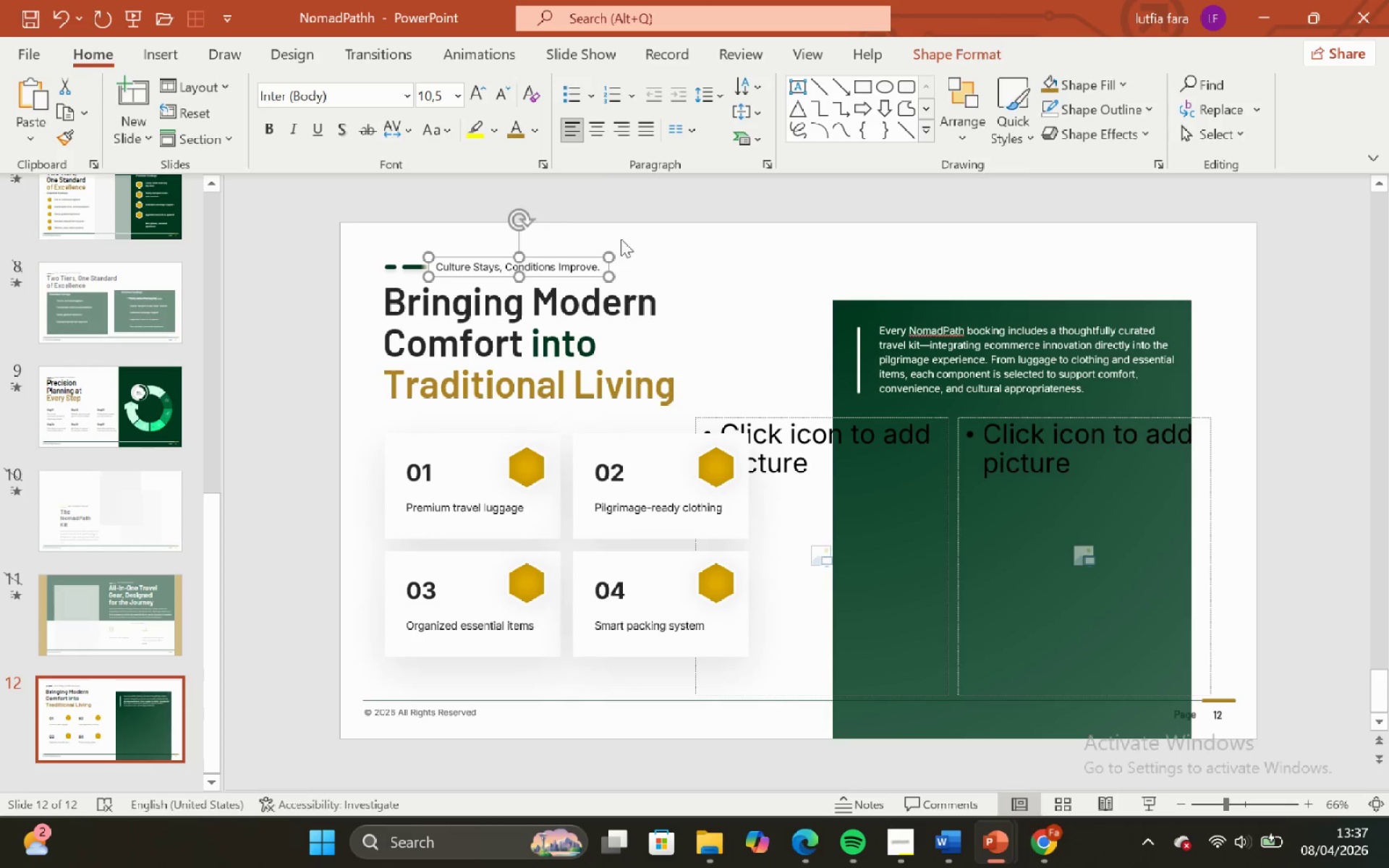 
left_click([621, 239])
 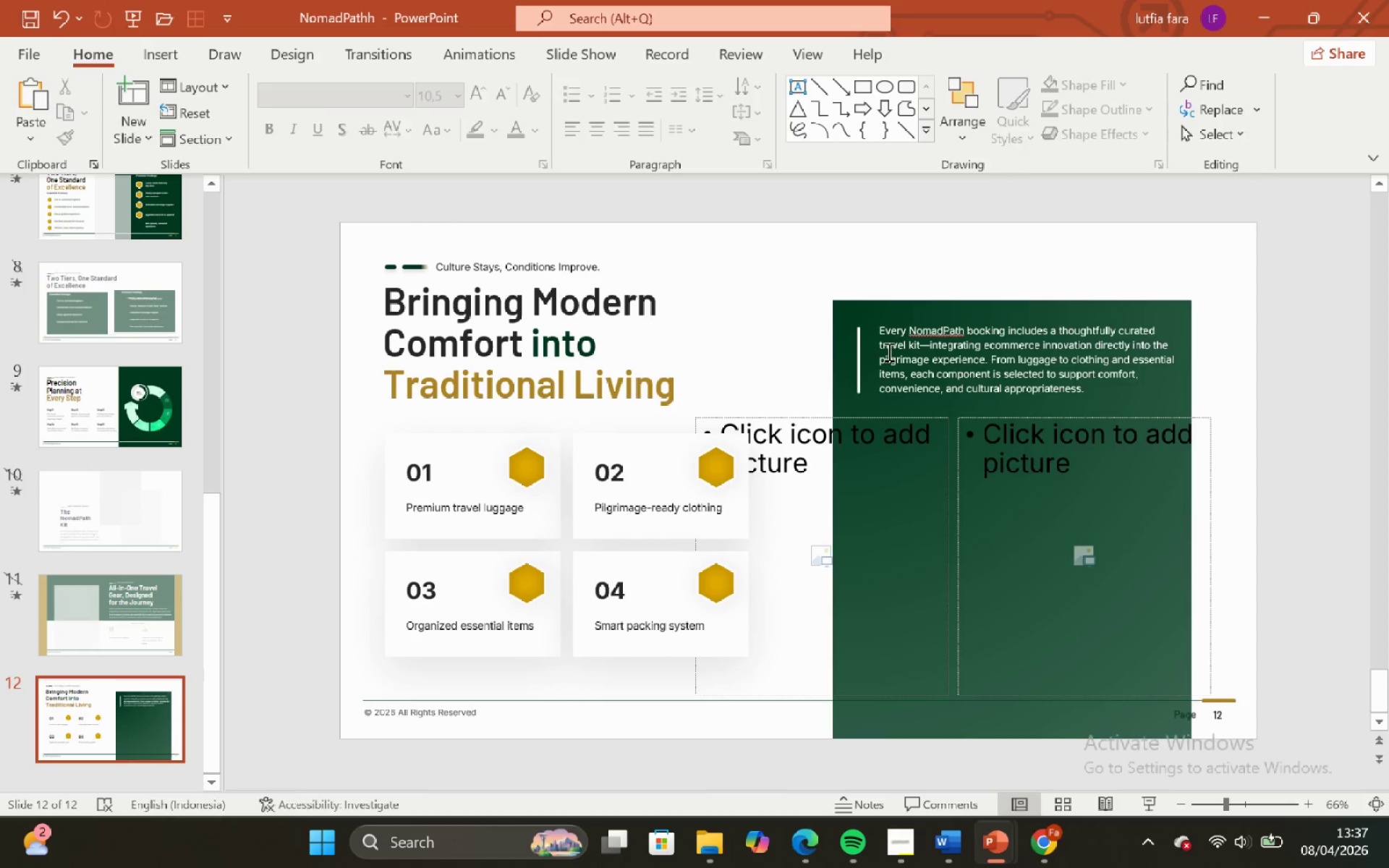 
left_click([890, 352])
 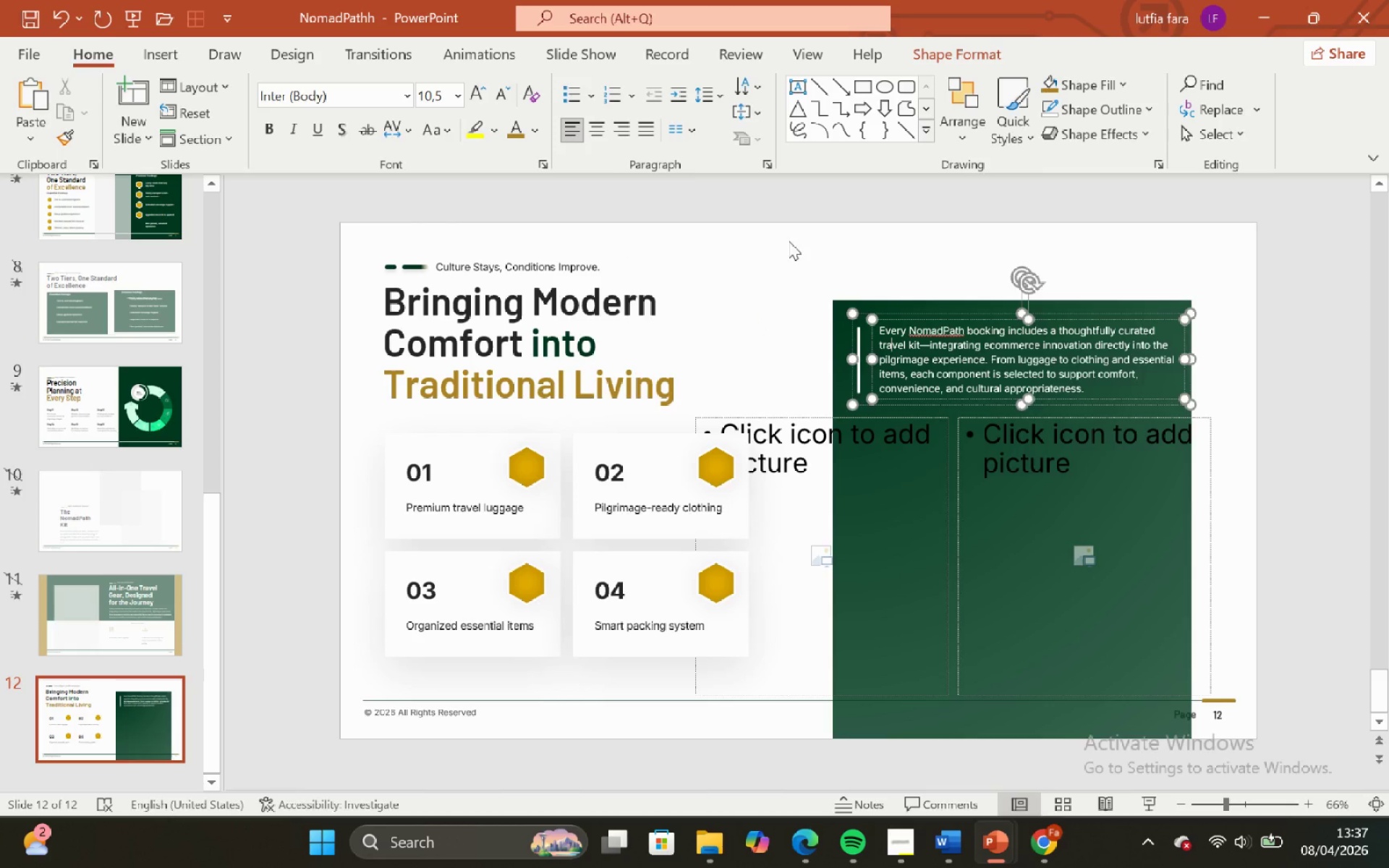 
left_click([789, 241])
 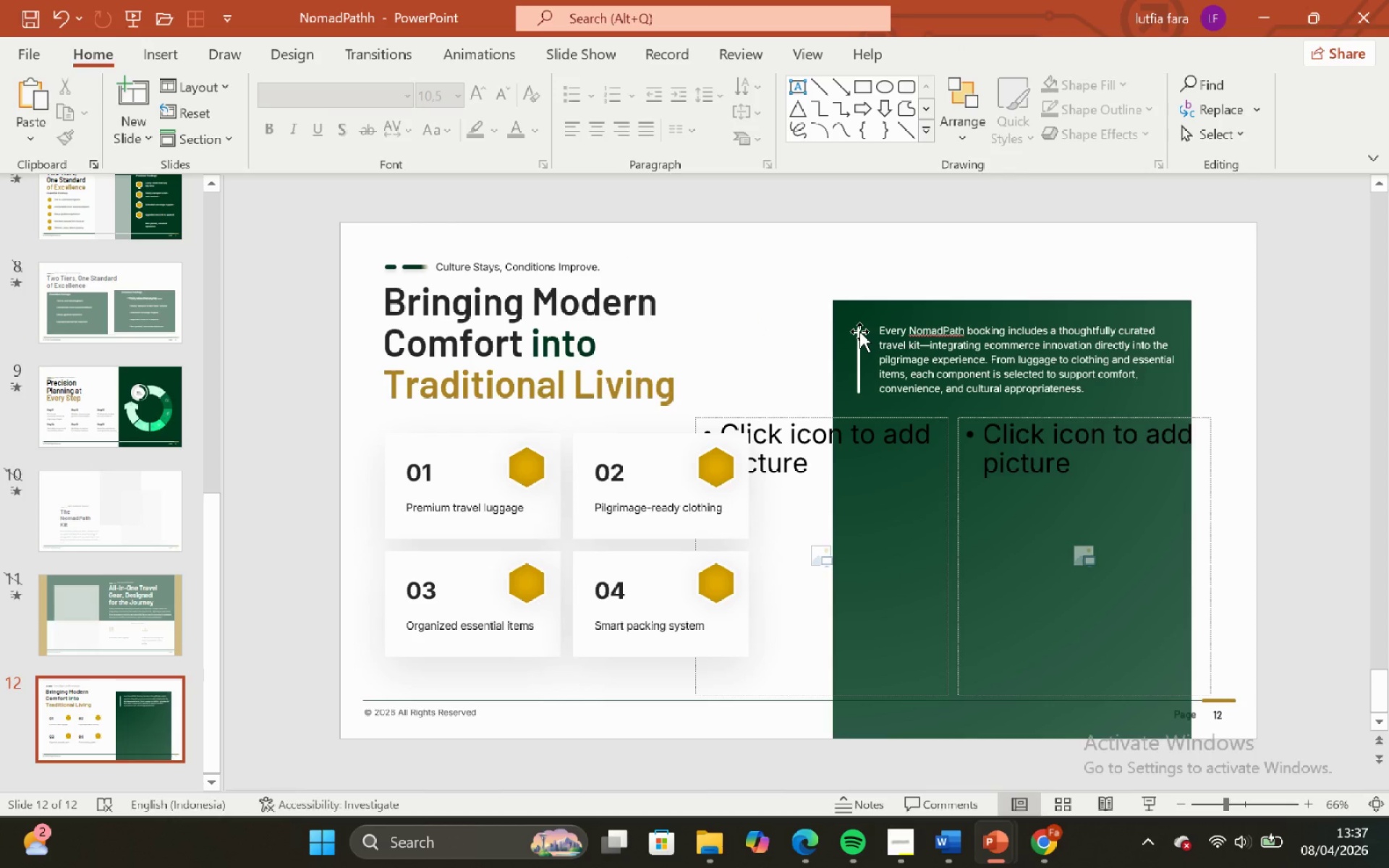 
left_click([859, 331])
 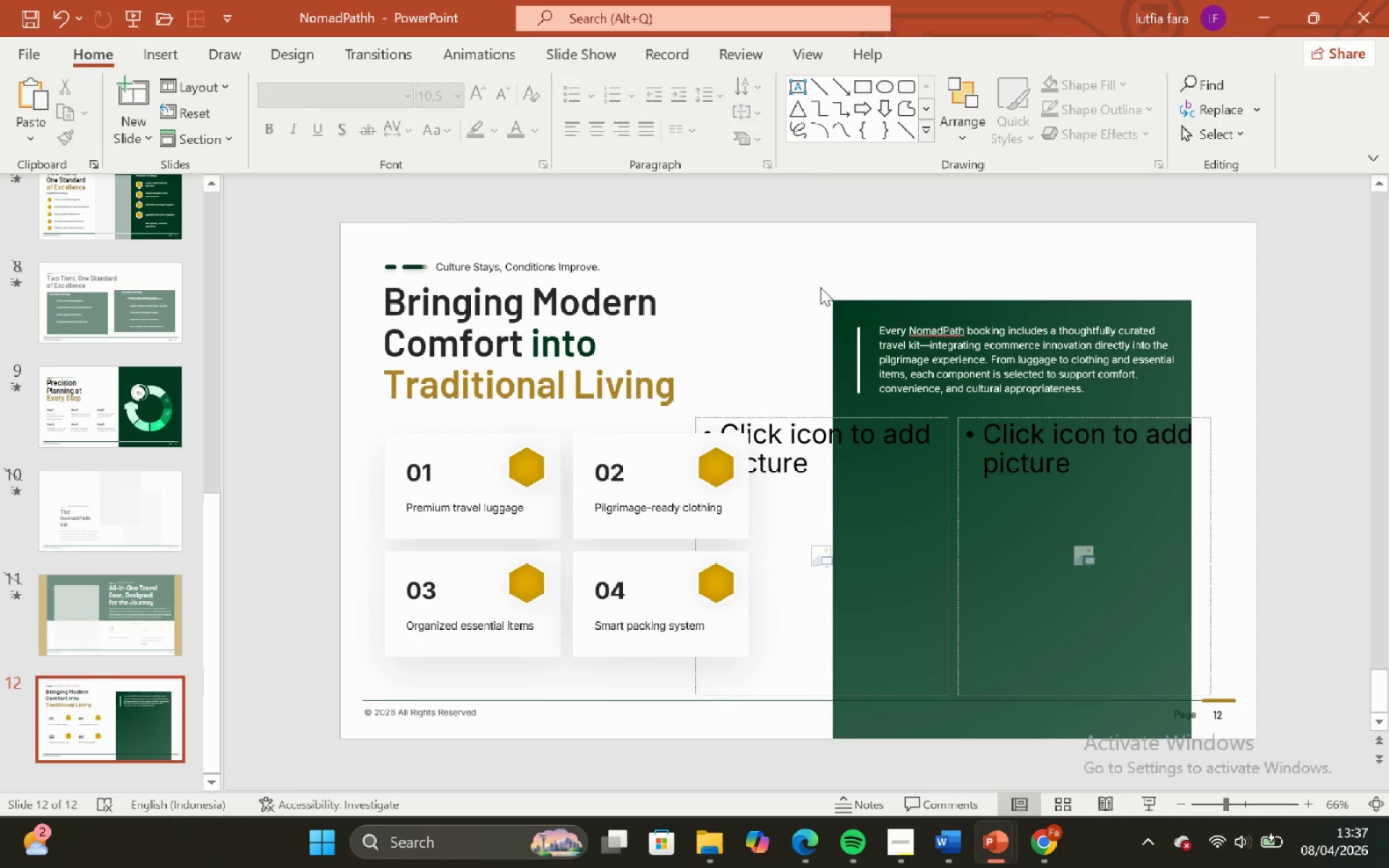 
left_click_drag(start_coordinate=[820, 287], to_coordinate=[817, 282])
 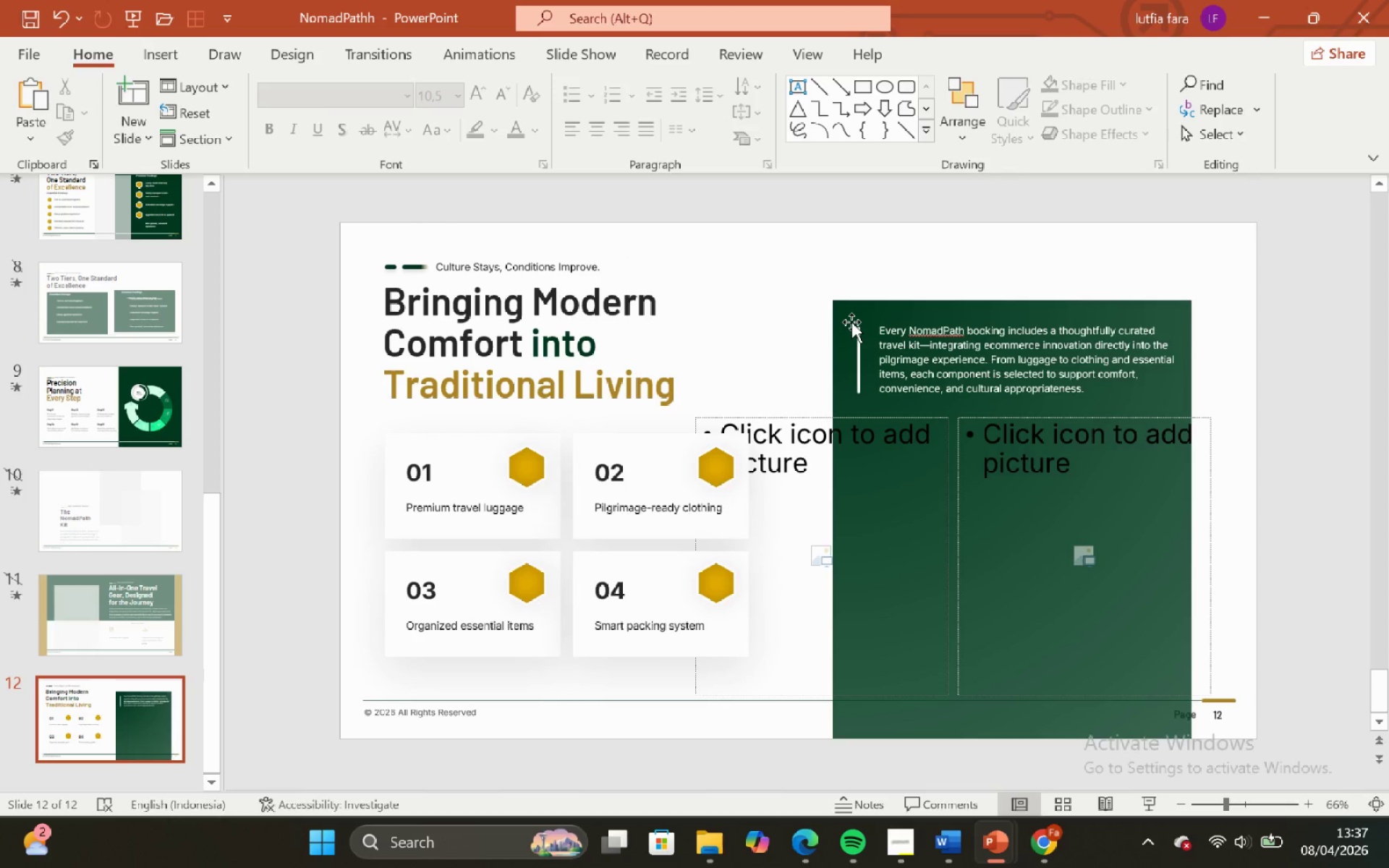 
left_click([857, 328])
 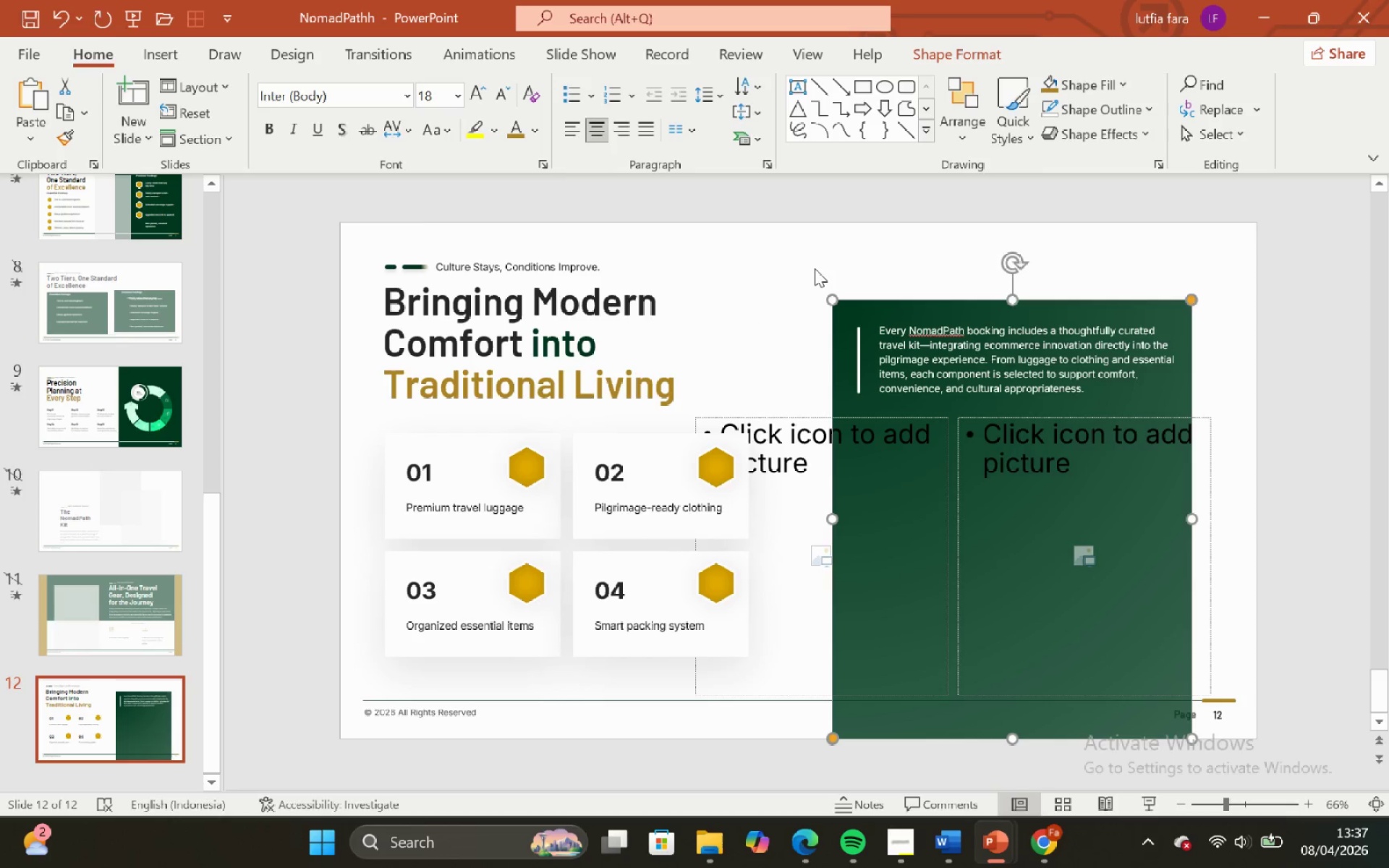 
left_click([815, 274])
 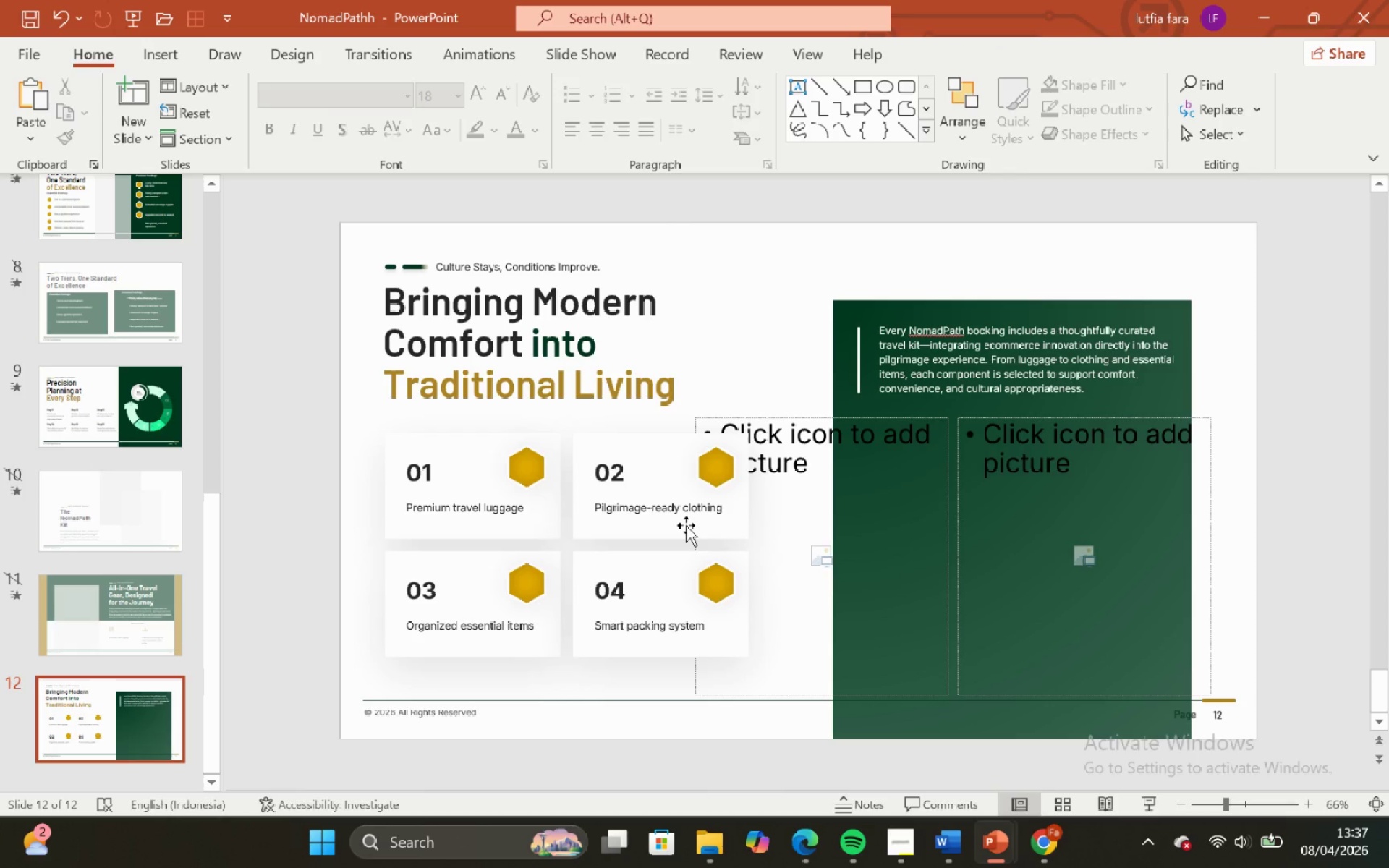 
left_click([666, 511])
 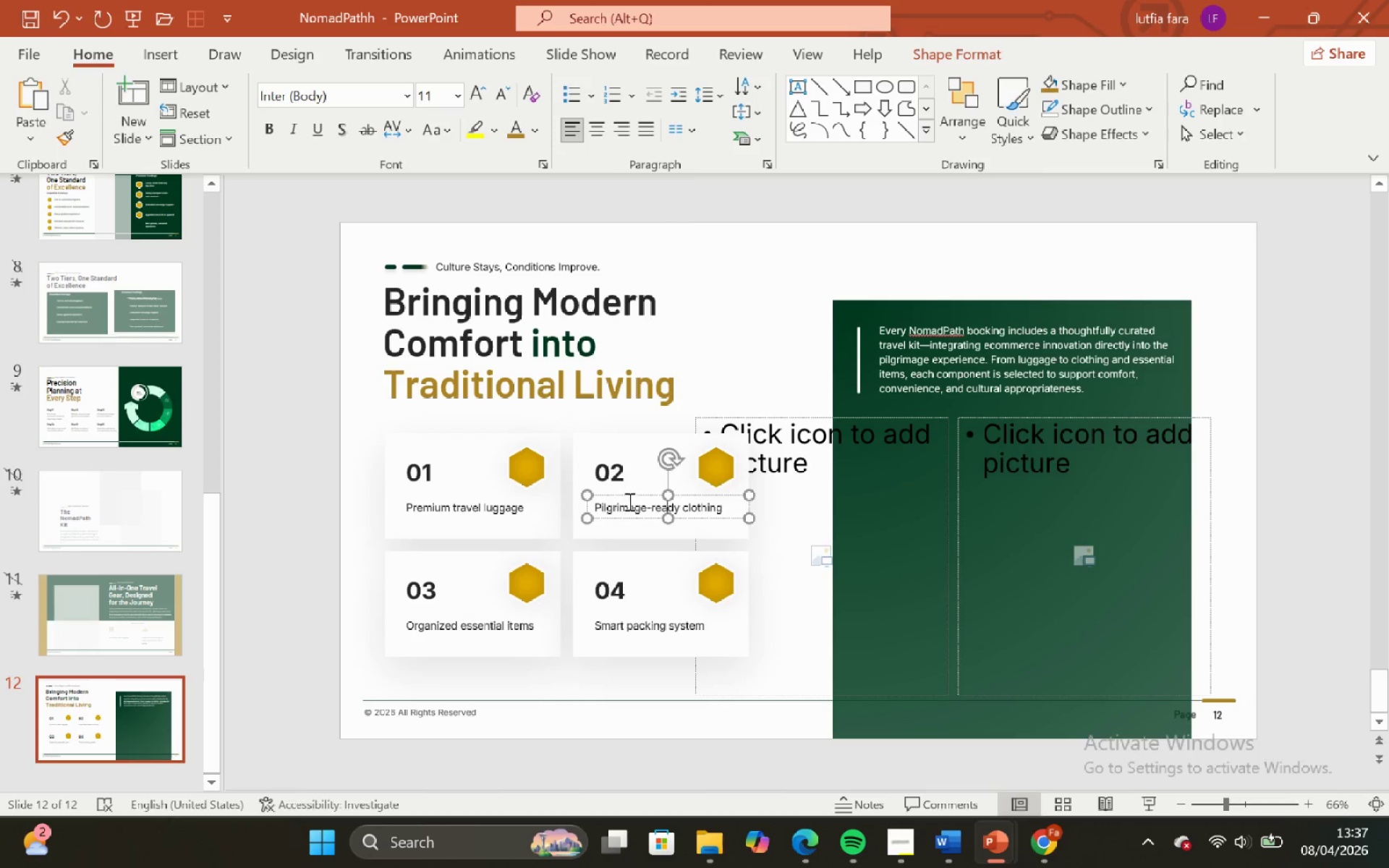 
hold_key(key=ShiftLeft, duration=1.02)
left_click([653, 448])
 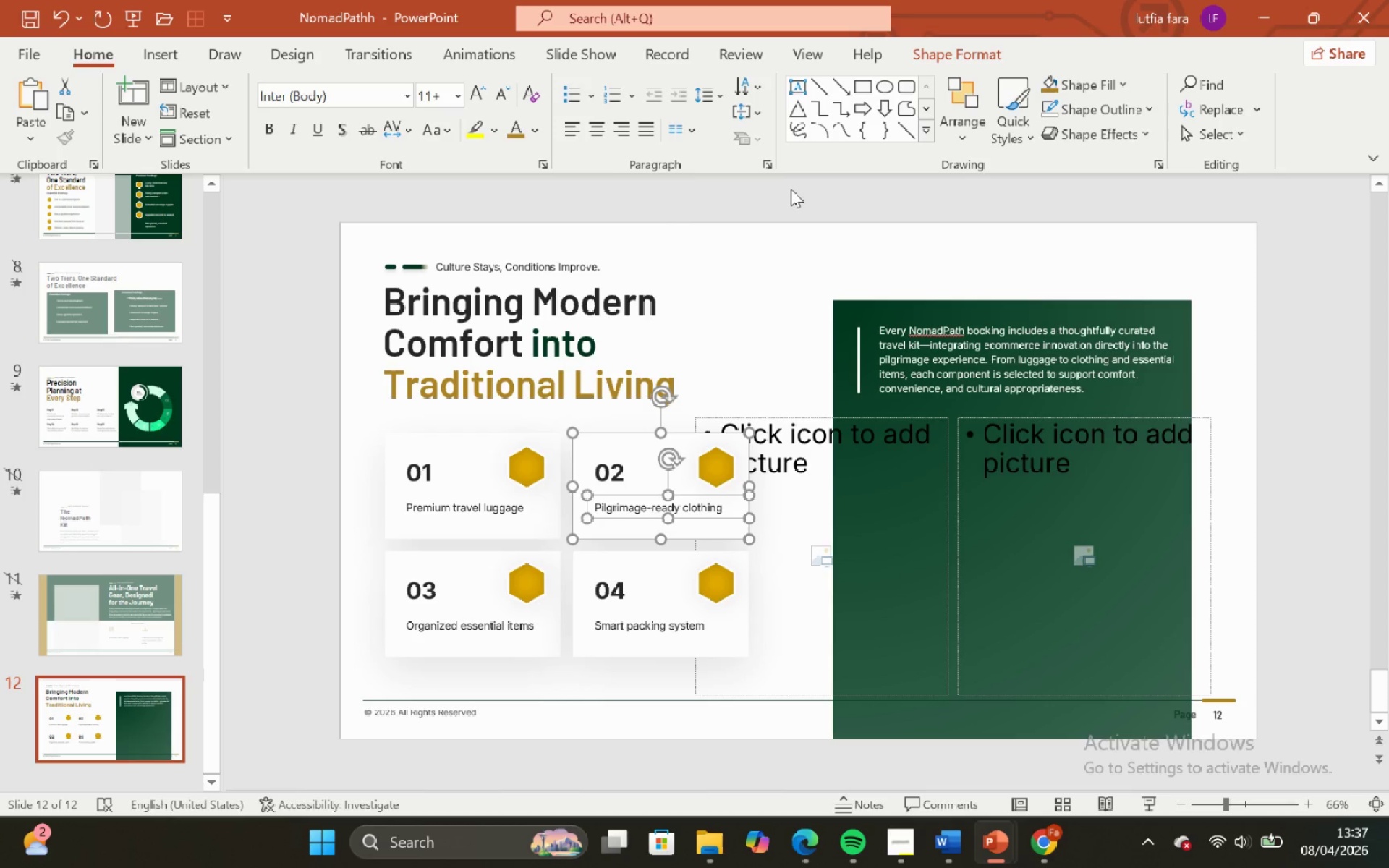 
left_click([791, 189])
 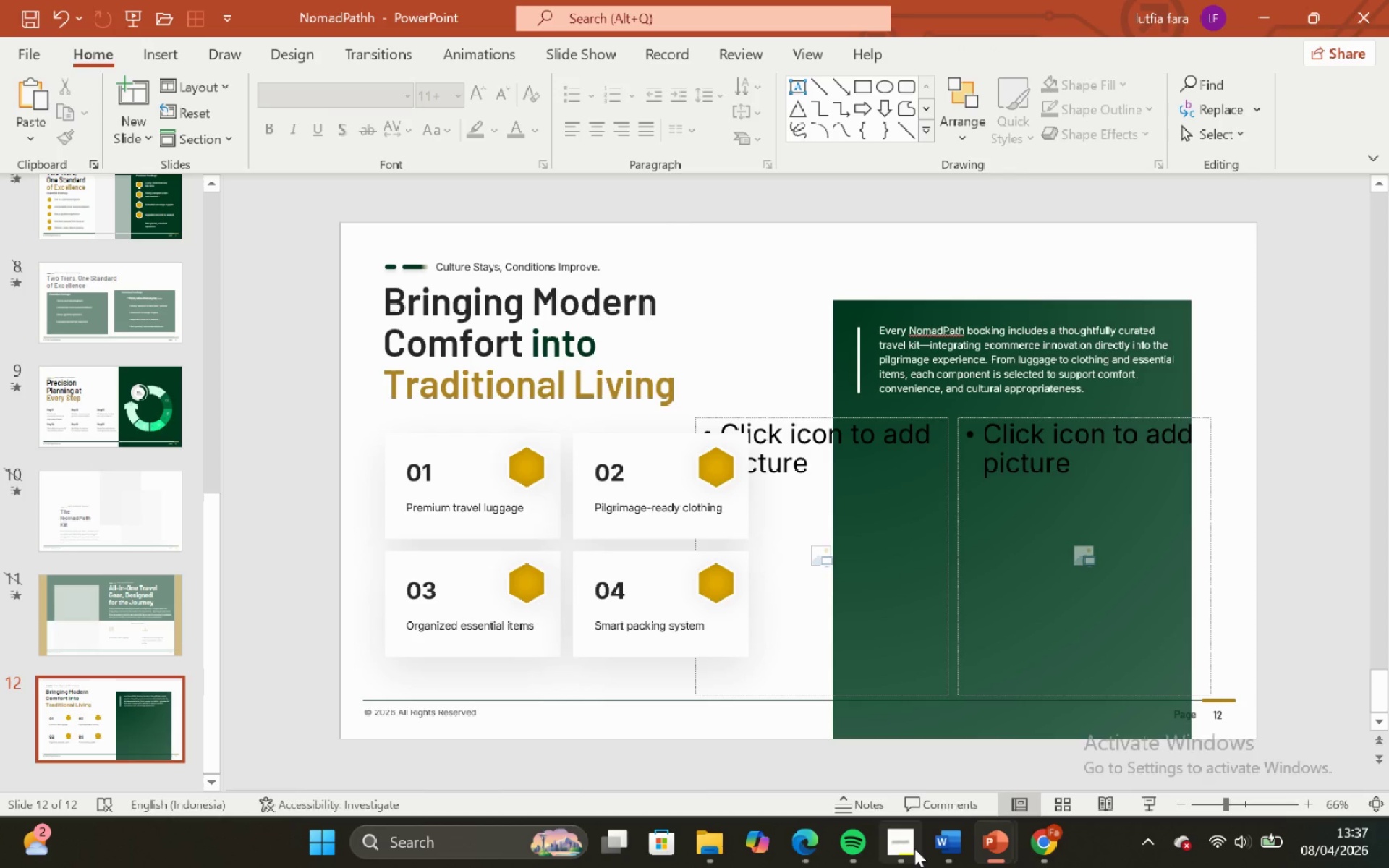 
left_click([910, 845])